 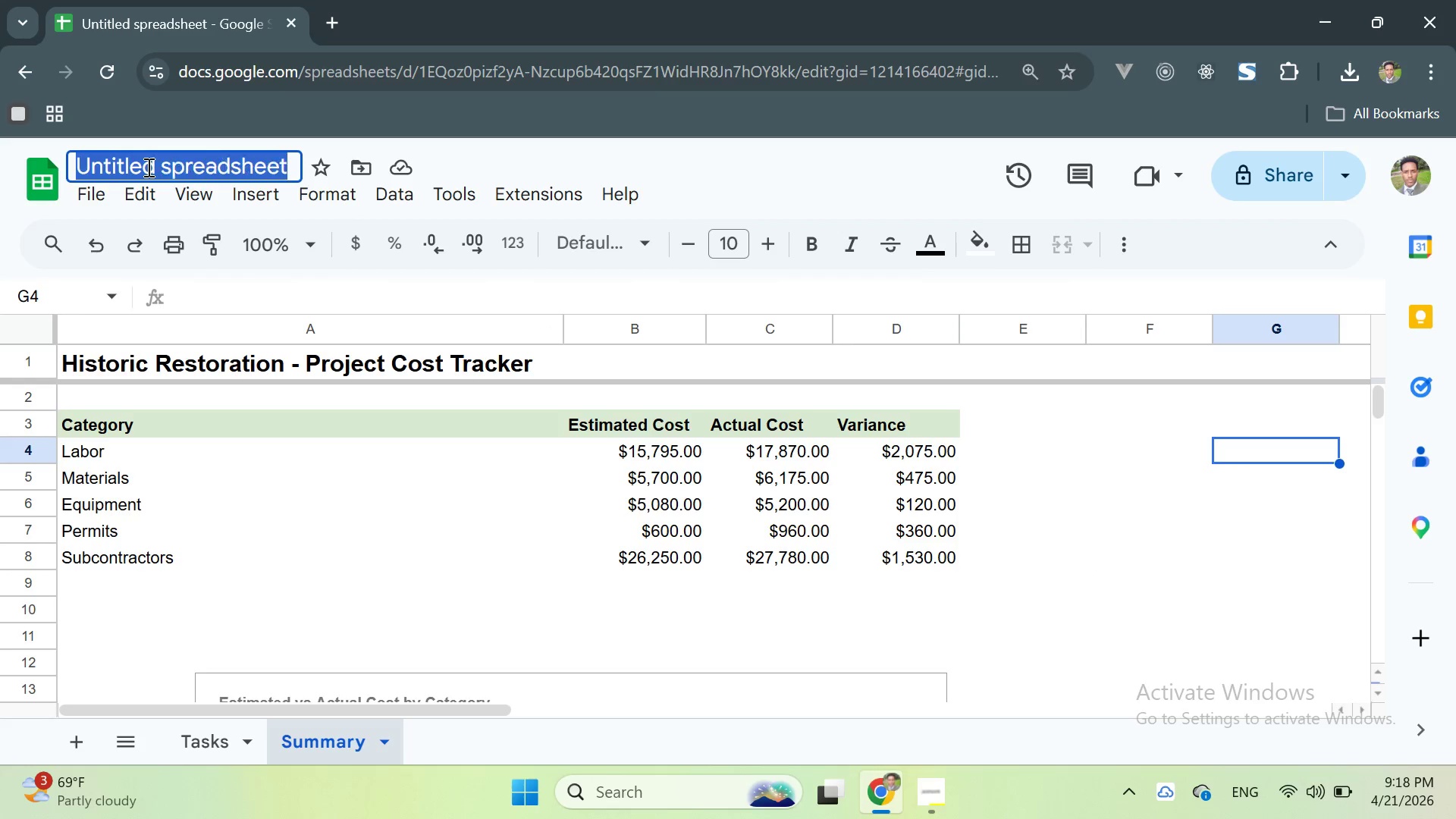 
triple_click([147, 167])
 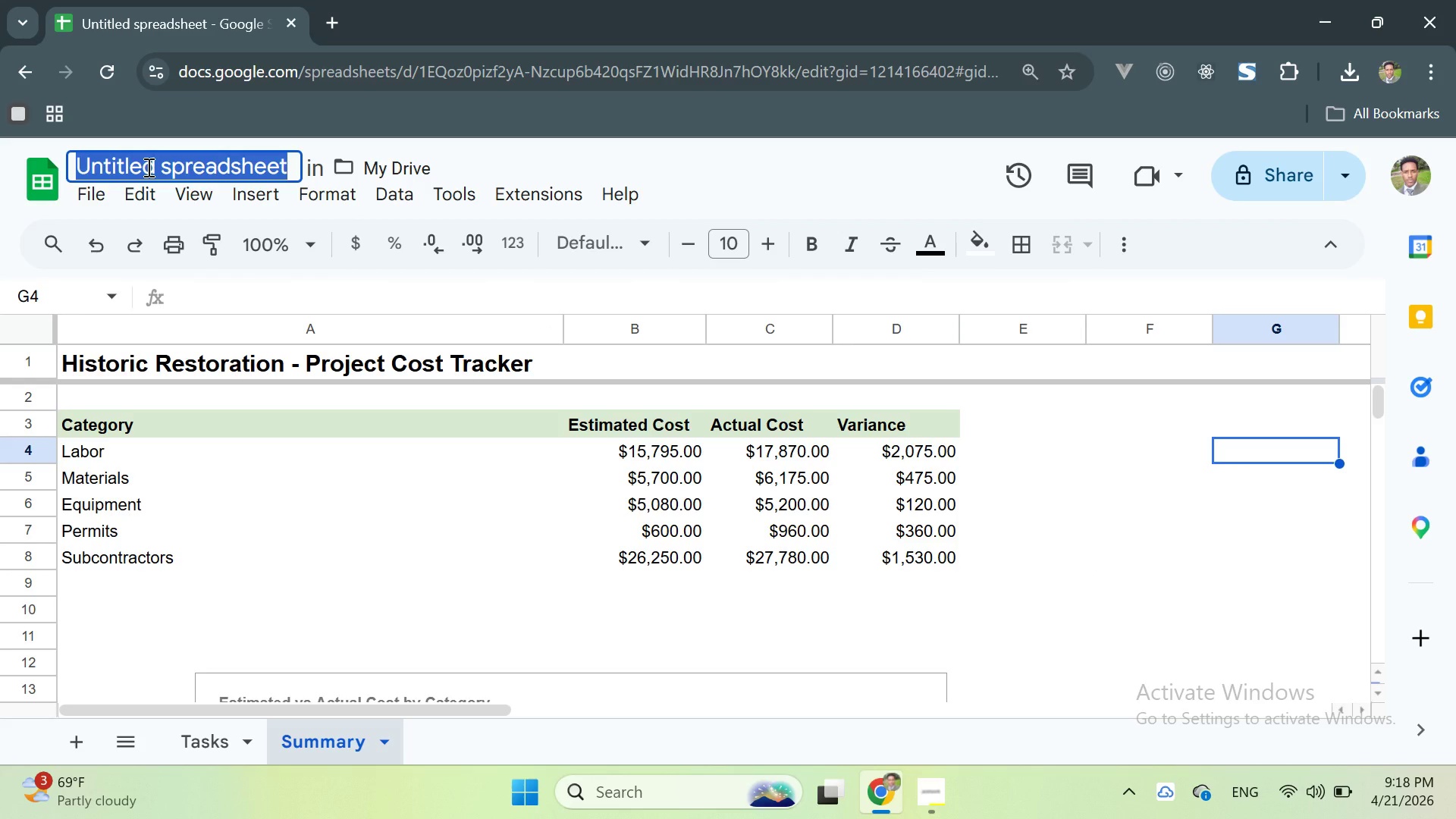 
wait(28.75)
 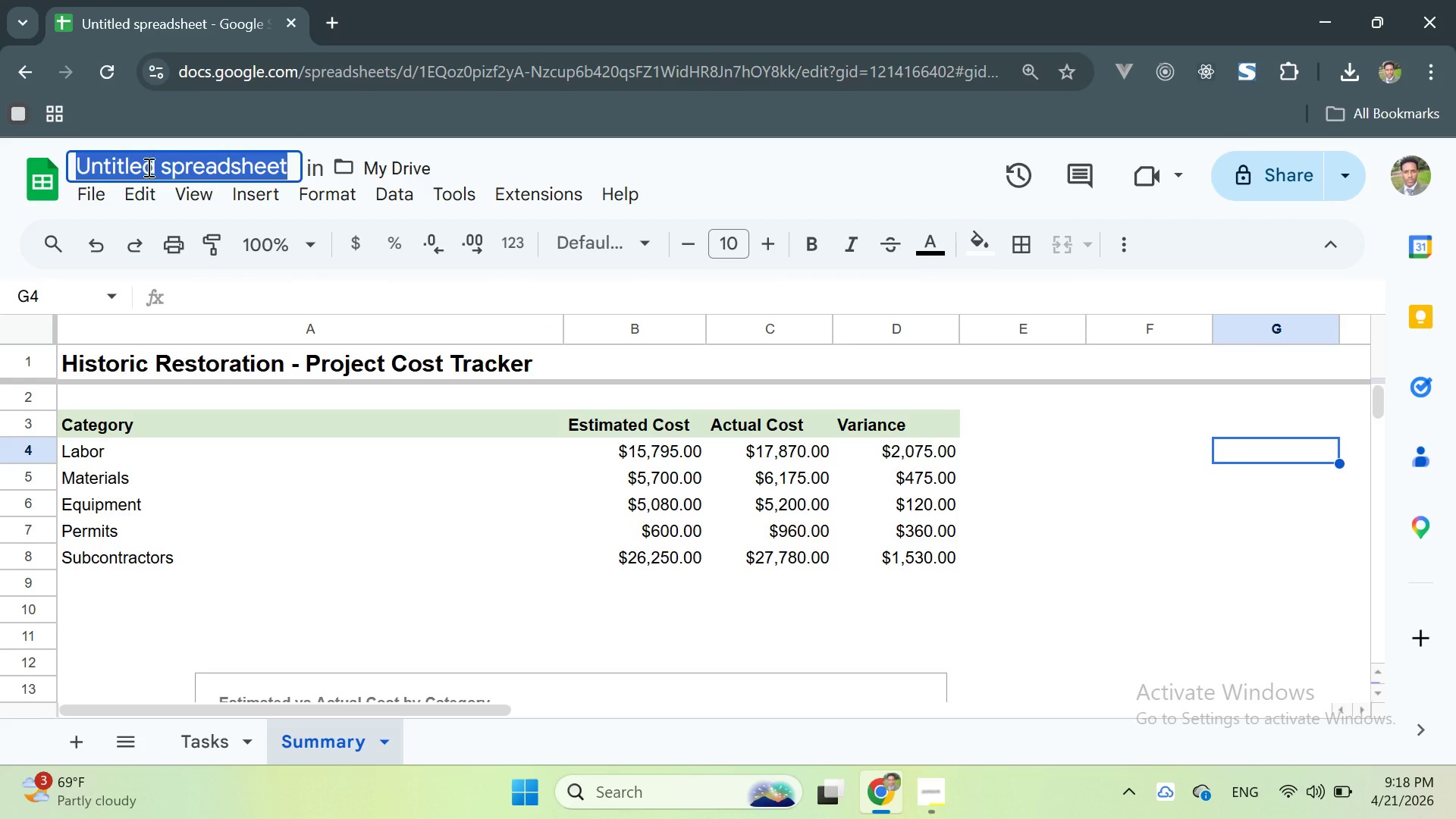 
type(Project Cost Tracker)
 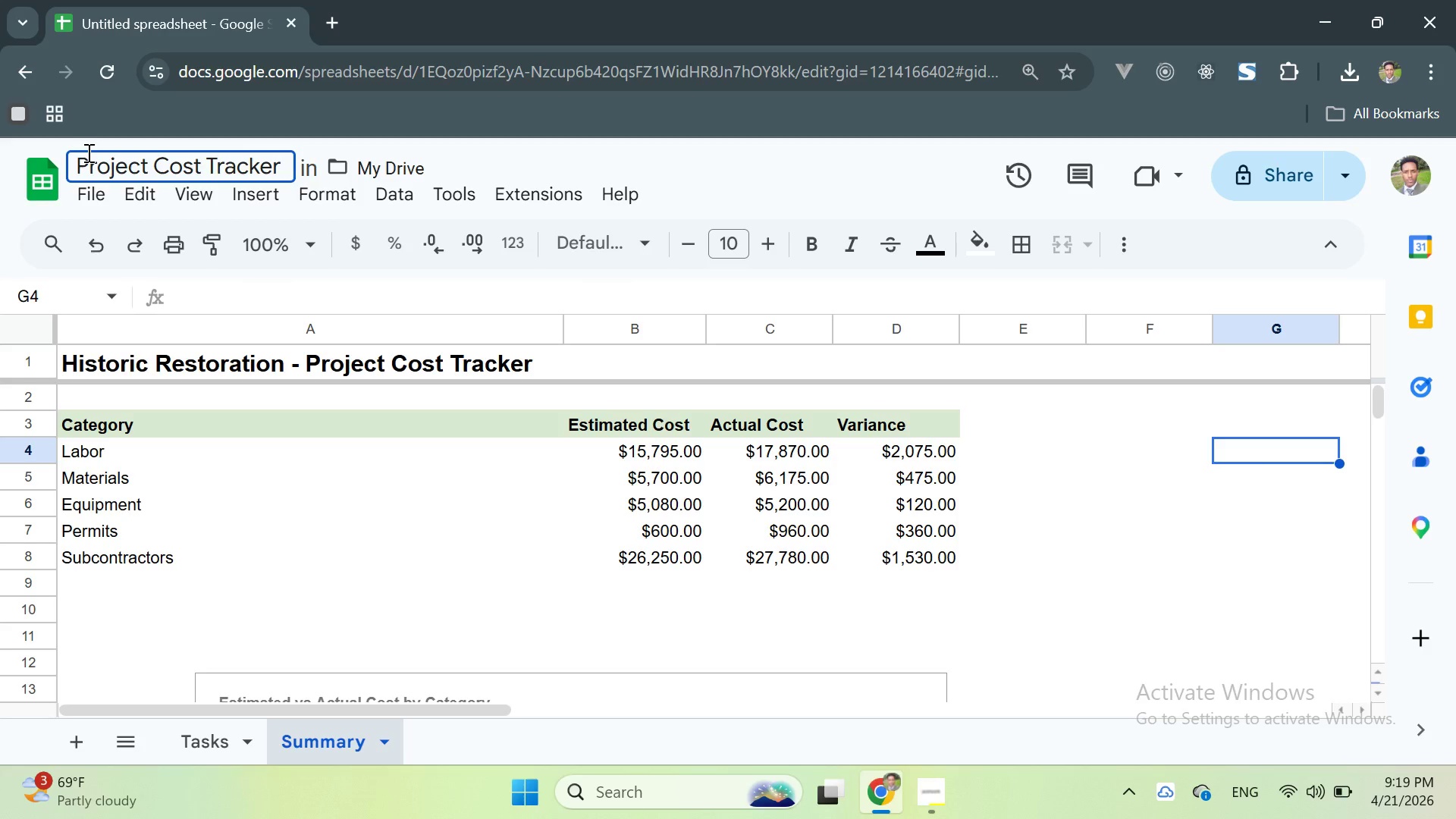 